 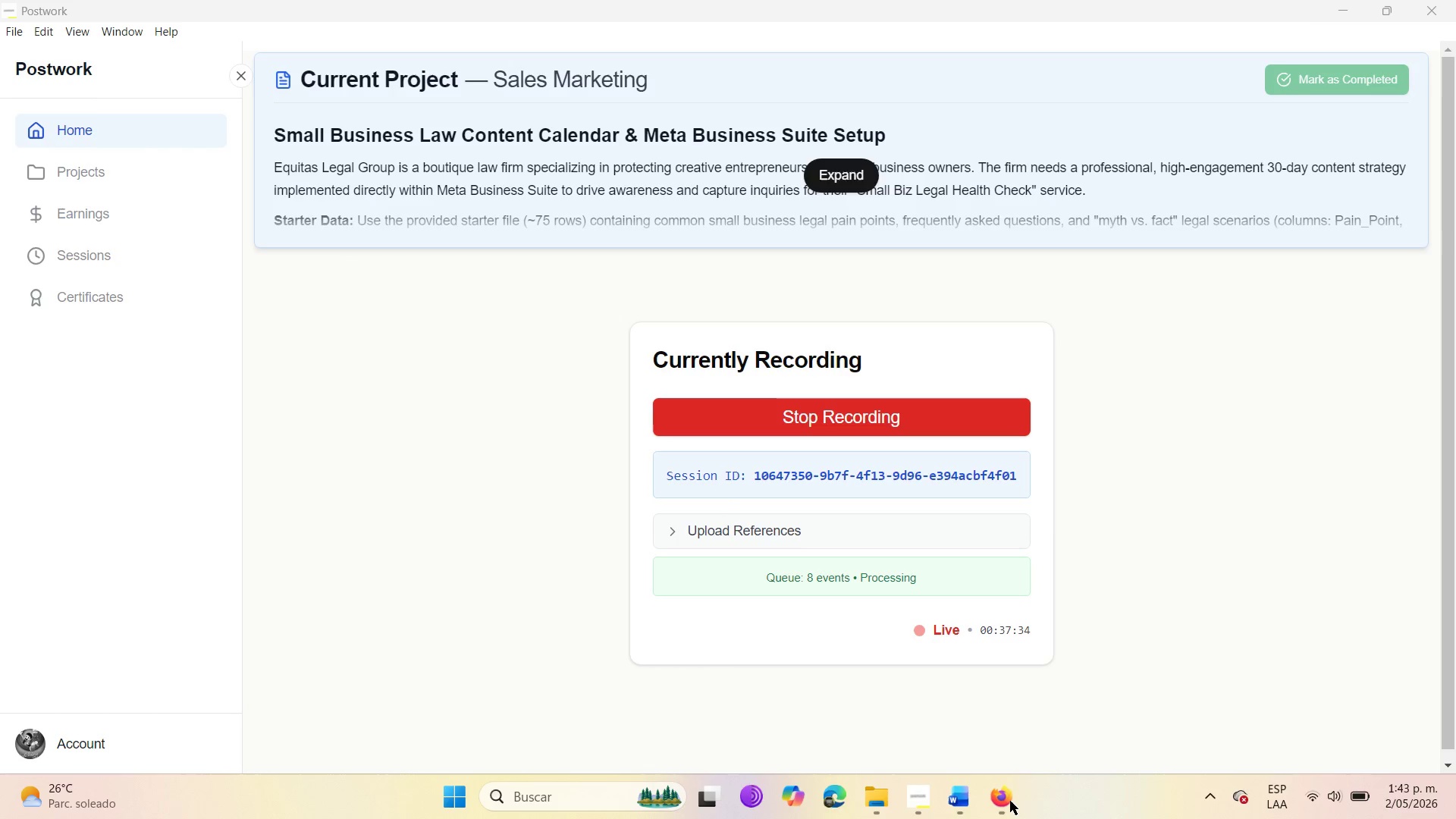 
left_click([1010, 801])
 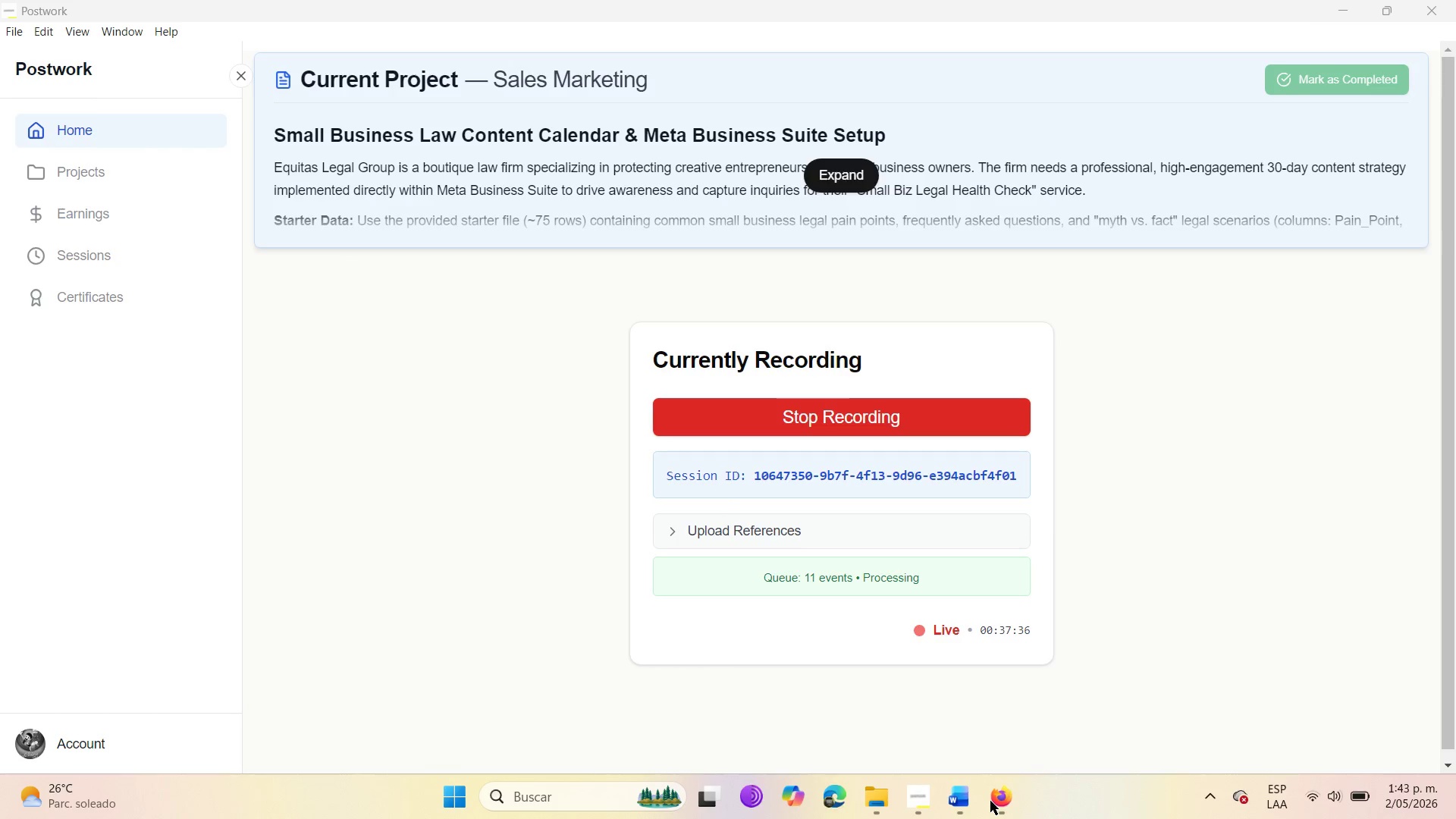 
left_click([971, 802])
 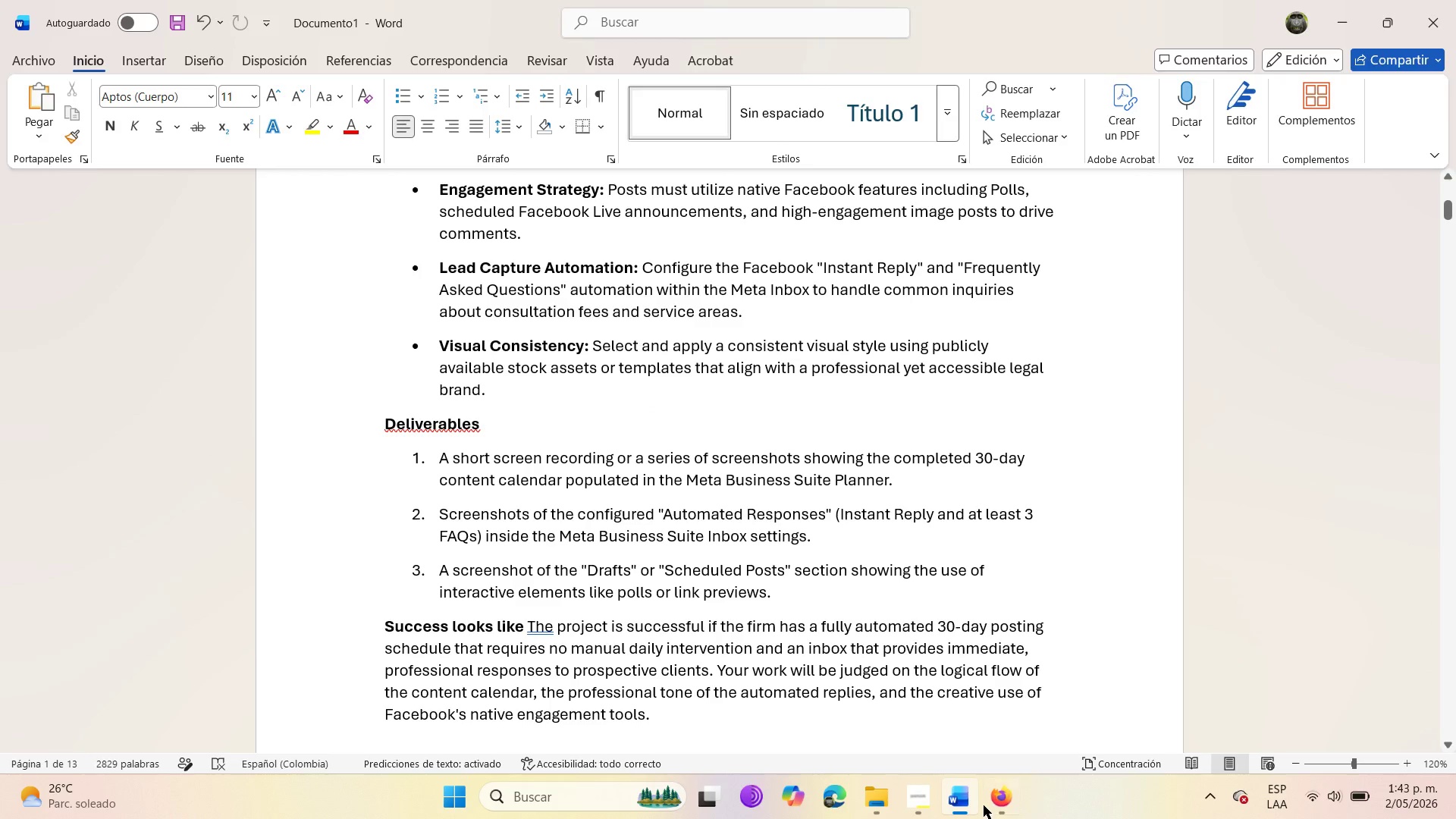 
left_click([984, 805])
 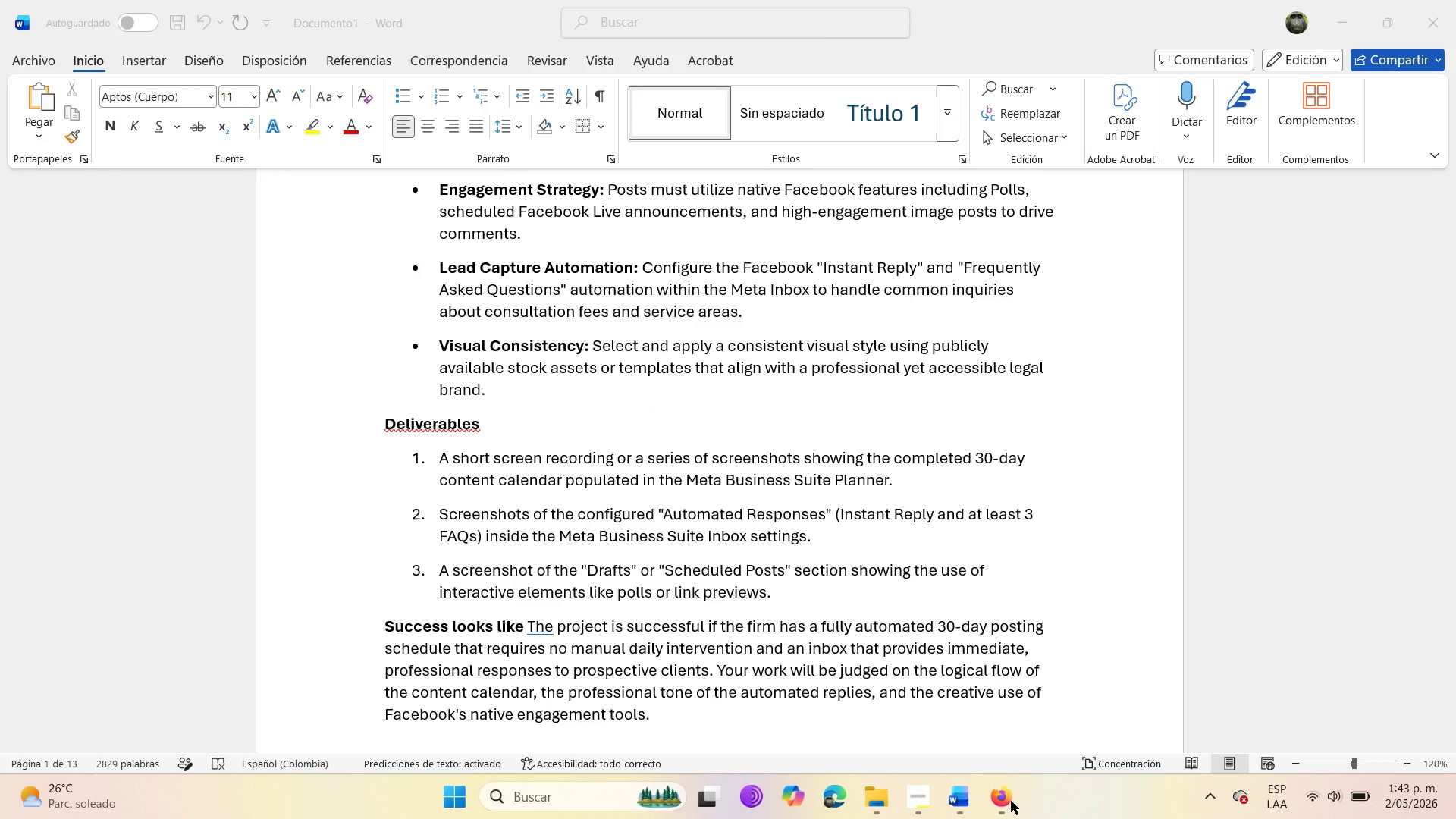 
left_click([1011, 801])
 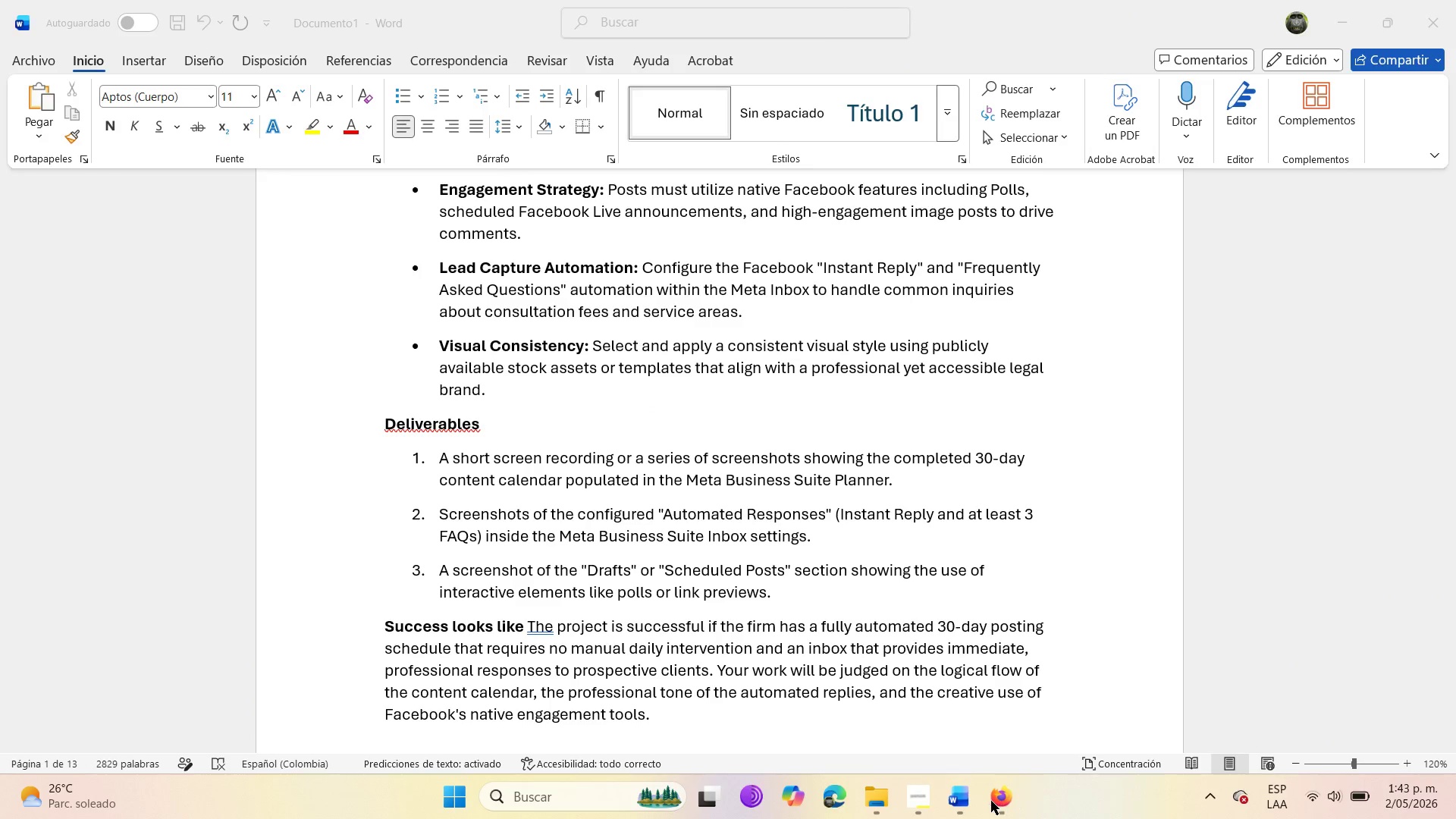 
left_click([990, 802])